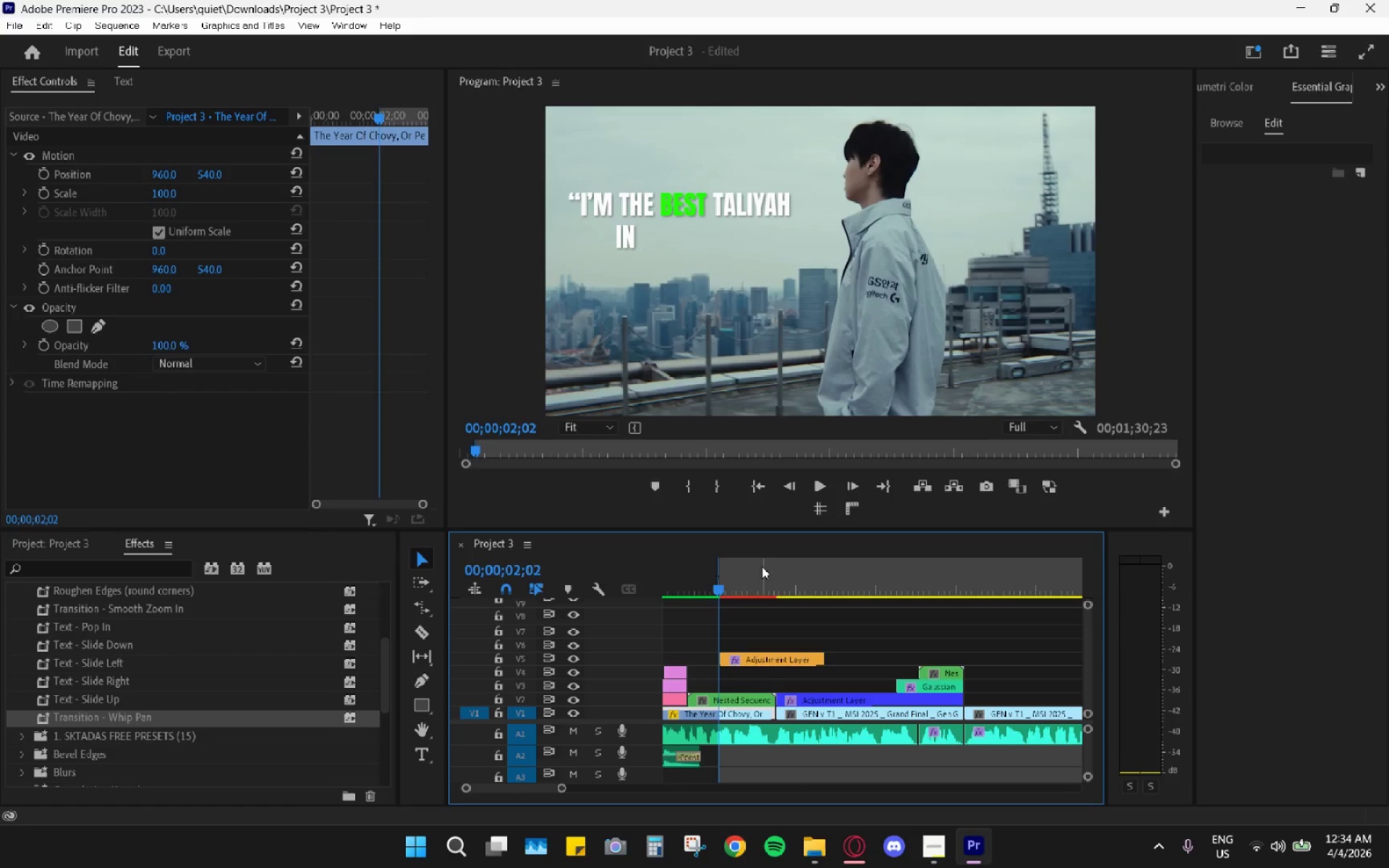 
left_click_drag(start_coordinate=[763, 575], to_coordinate=[820, 600])
 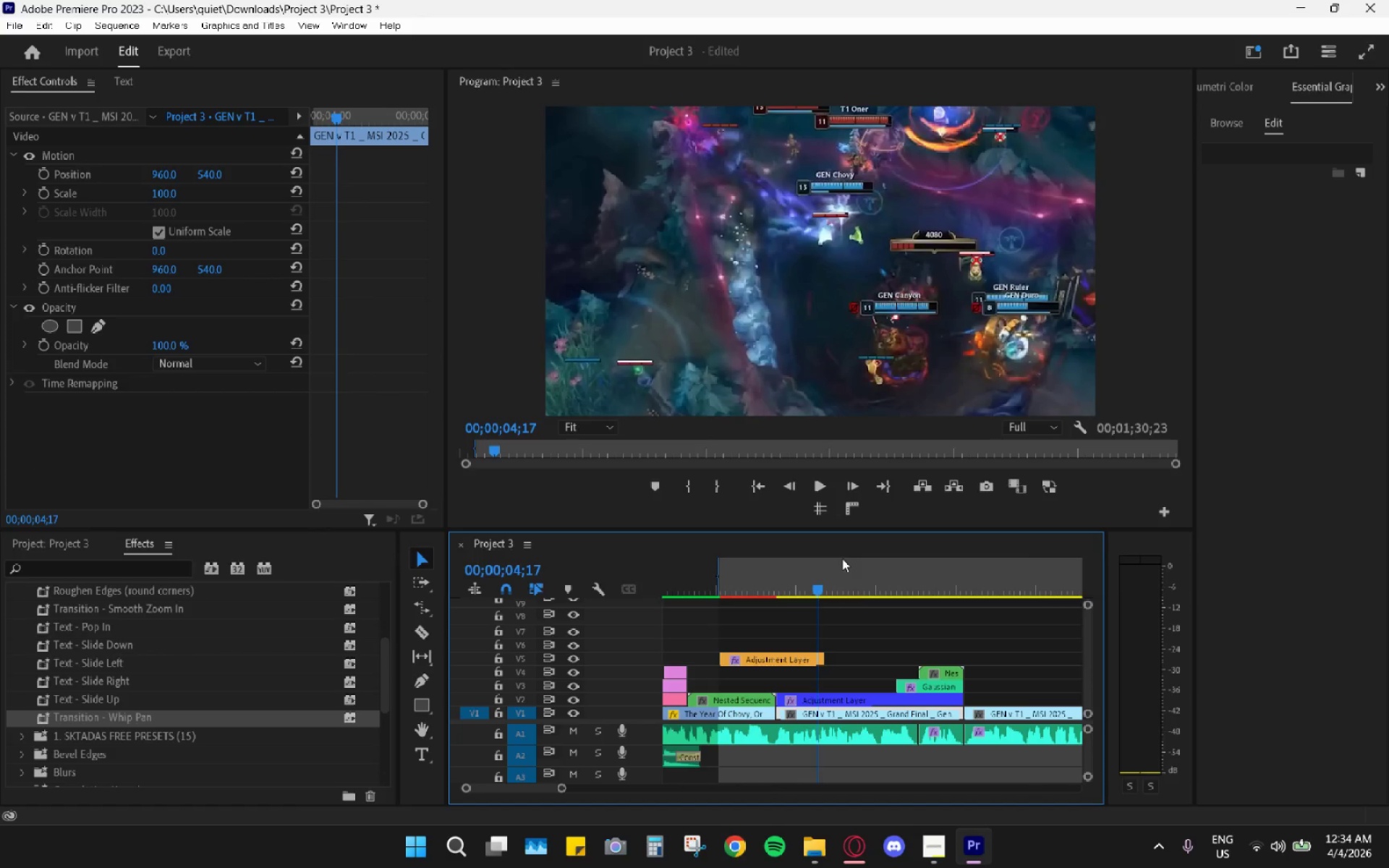 
hold_key(key=AltLeft, duration=0.56)
scroll: coordinate [846, 594], scroll_direction: down, amount: 5.0
 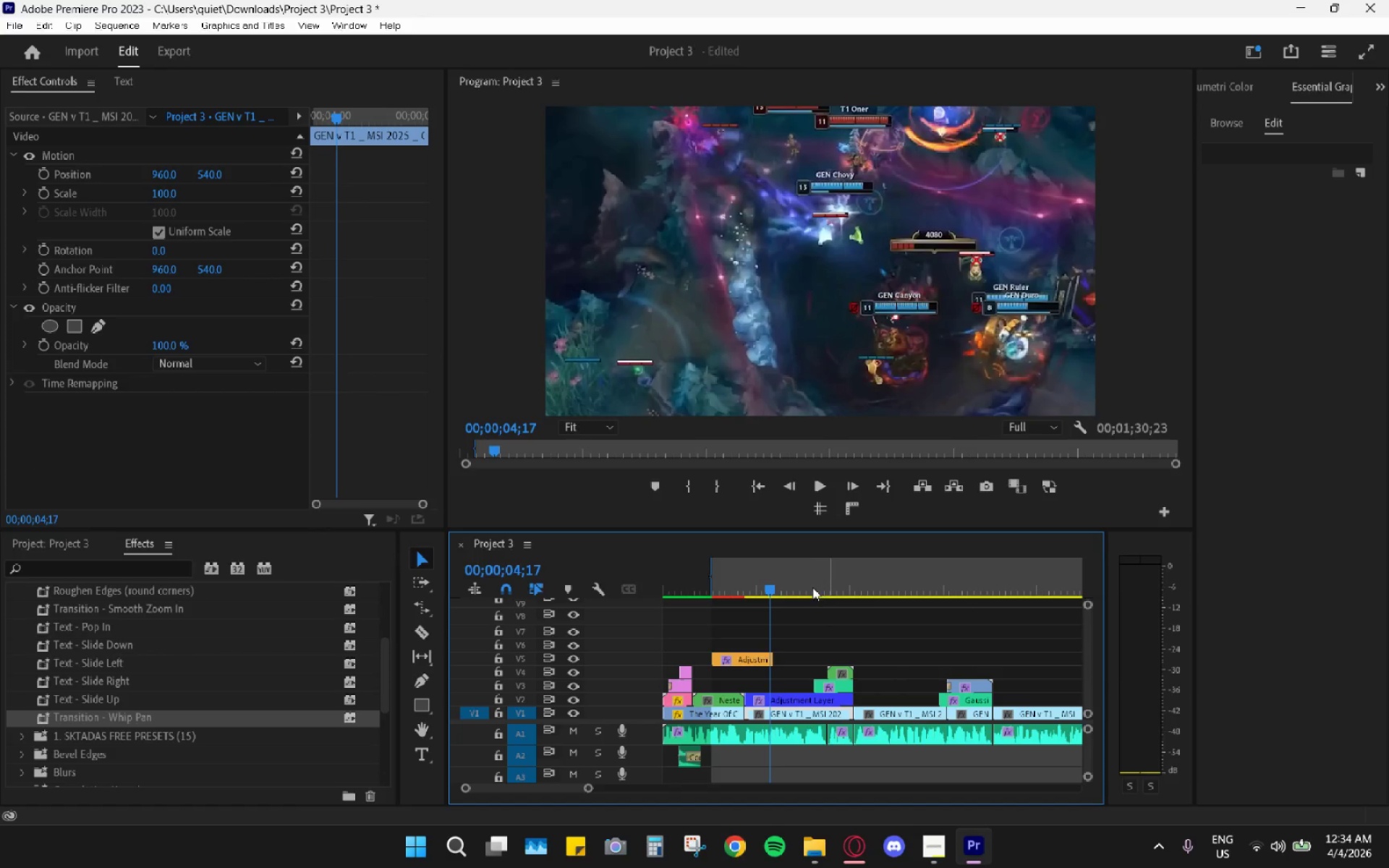 
left_click_drag(start_coordinate=[808, 586], to_coordinate=[816, 594])
 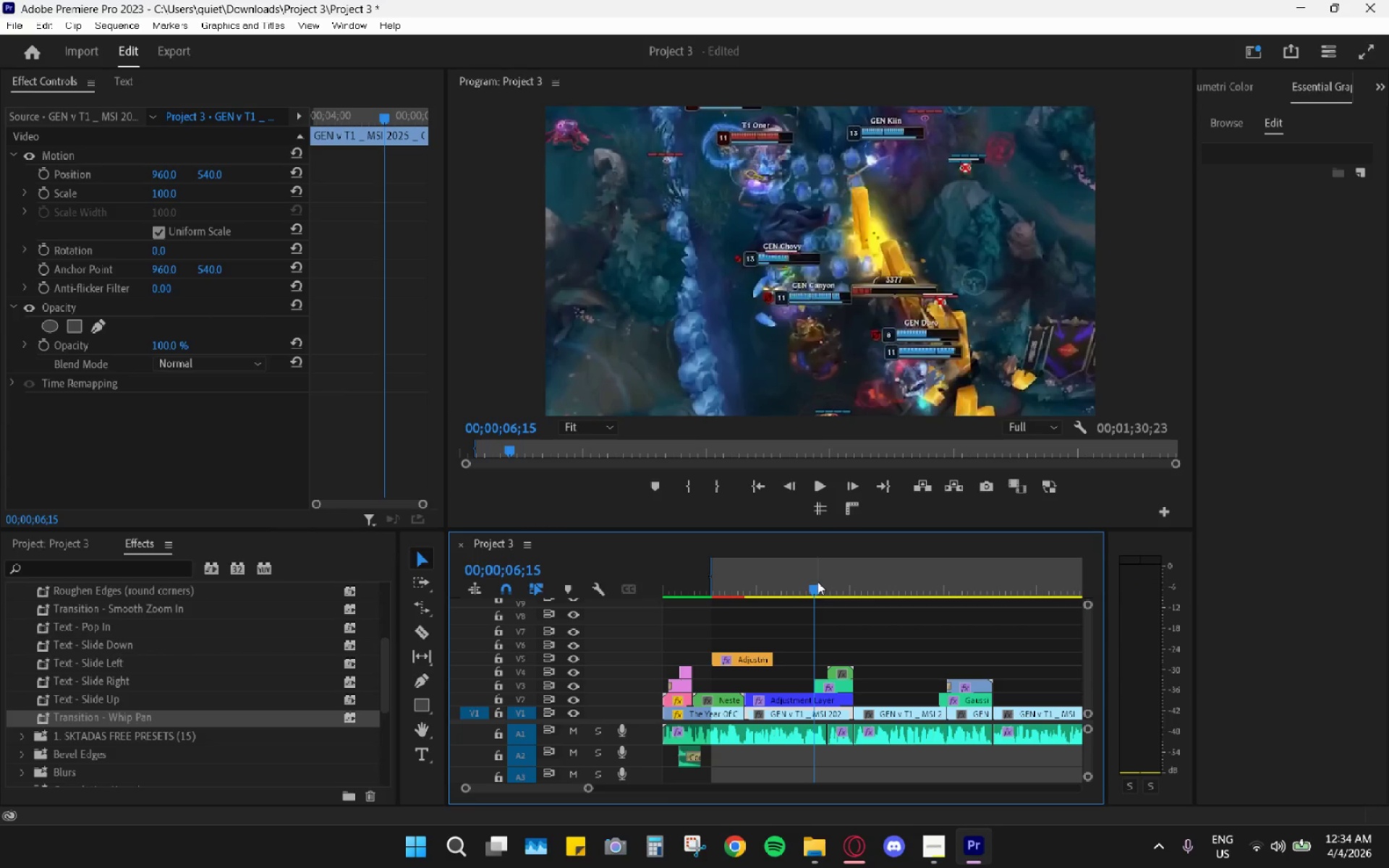 
right_click([816, 594])
 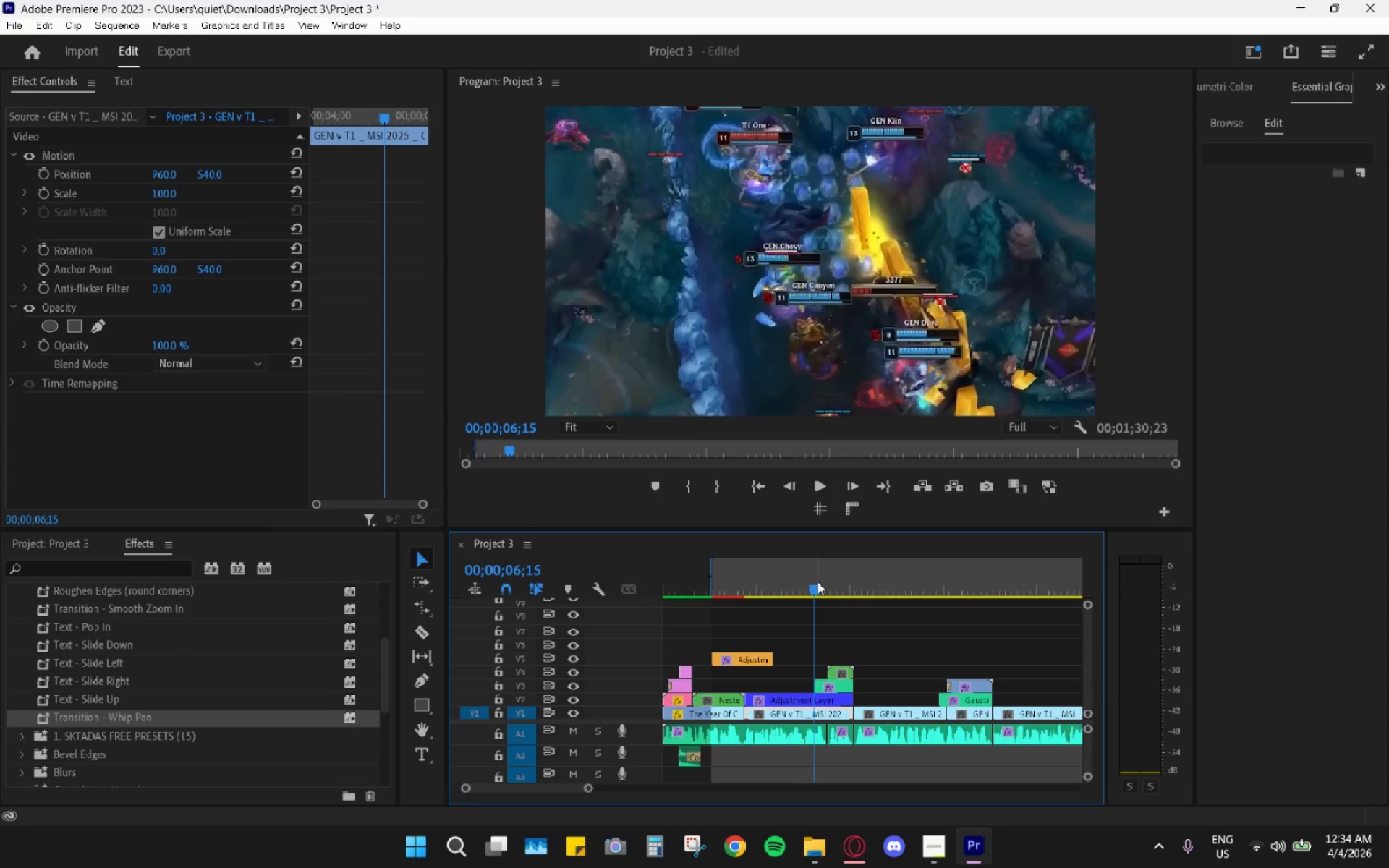 
left_click([816, 594])
 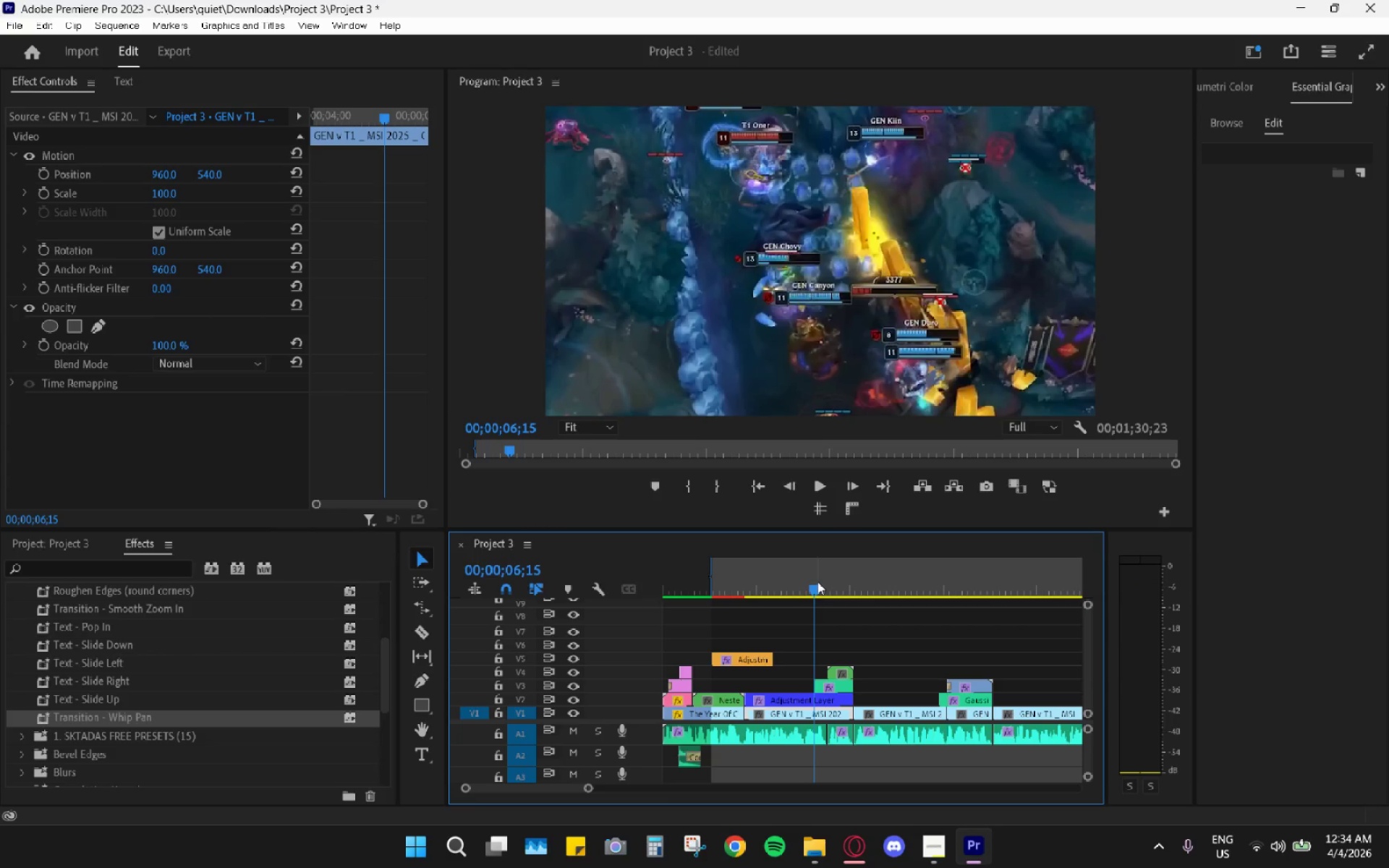 
right_click([817, 582])
 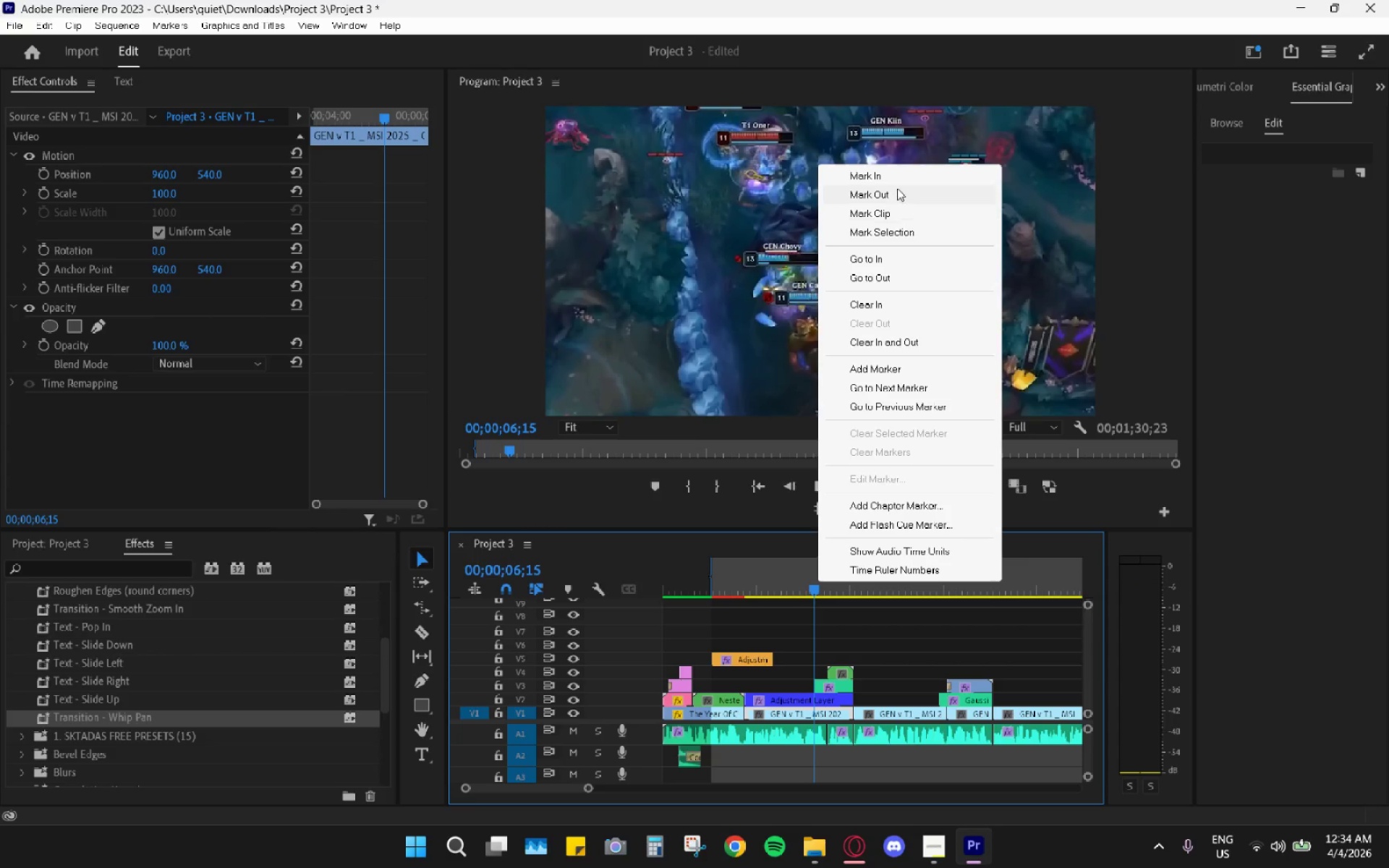 
left_click([897, 188])
 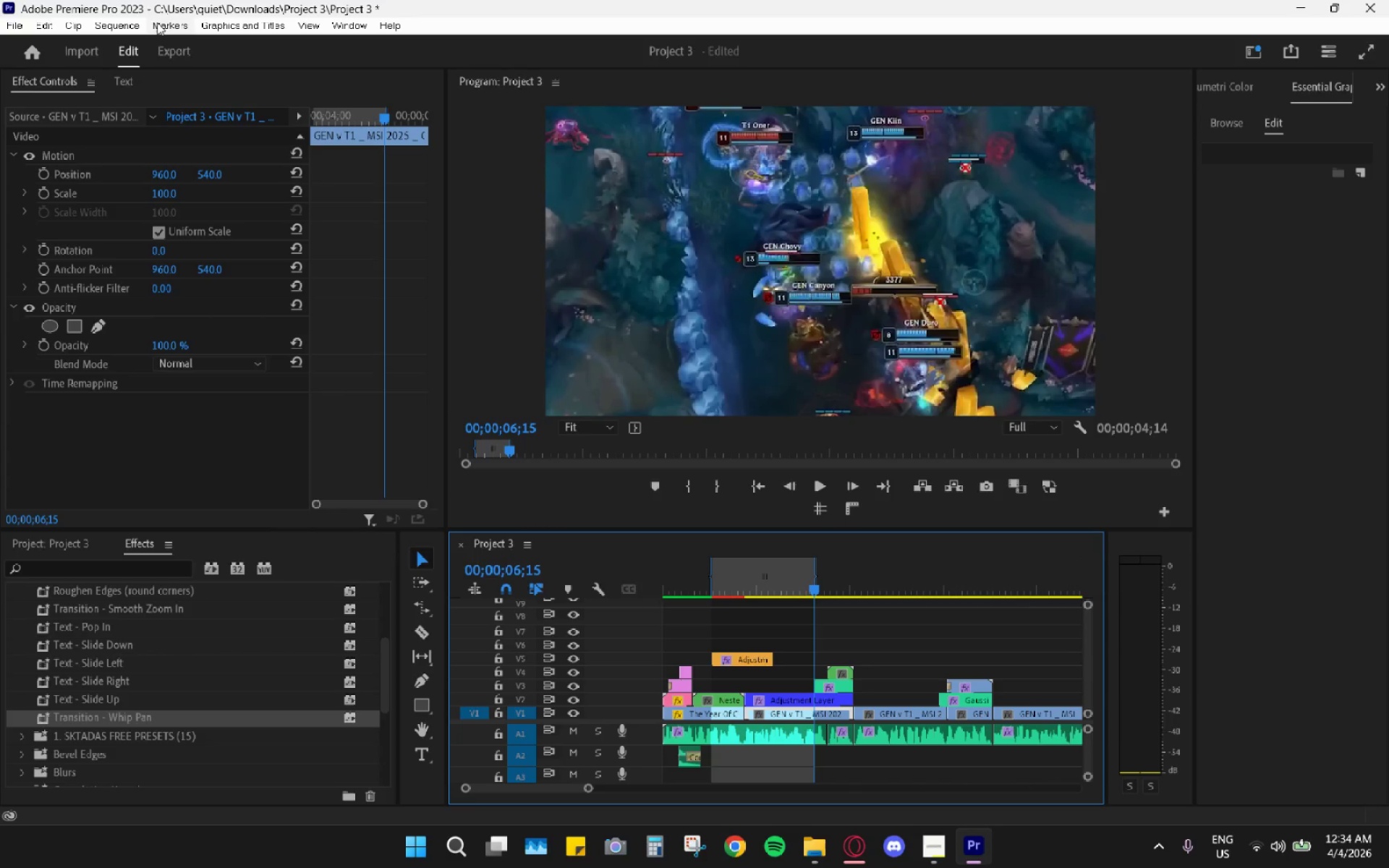 
left_click([115, 22])
 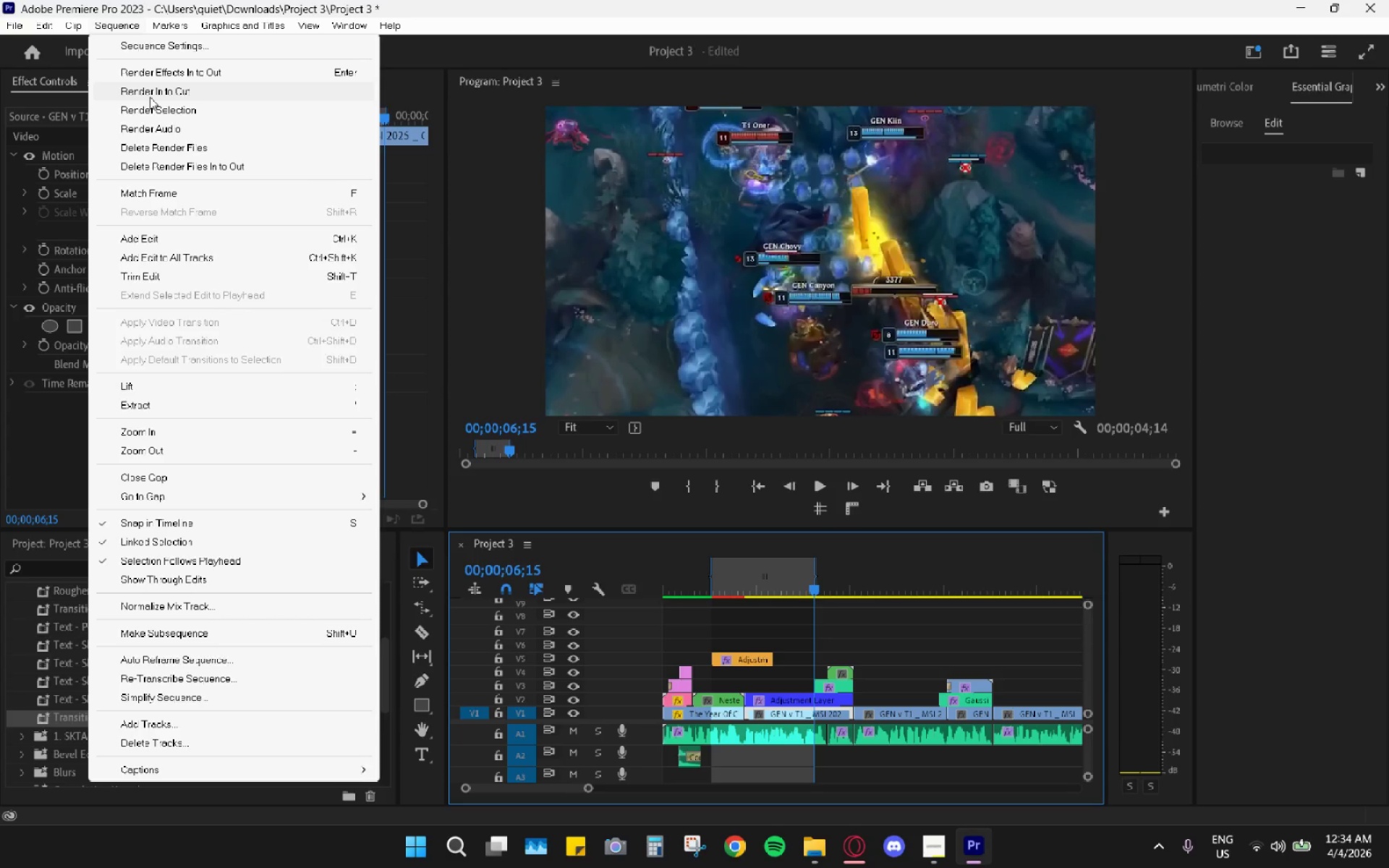 
left_click([150, 97])
 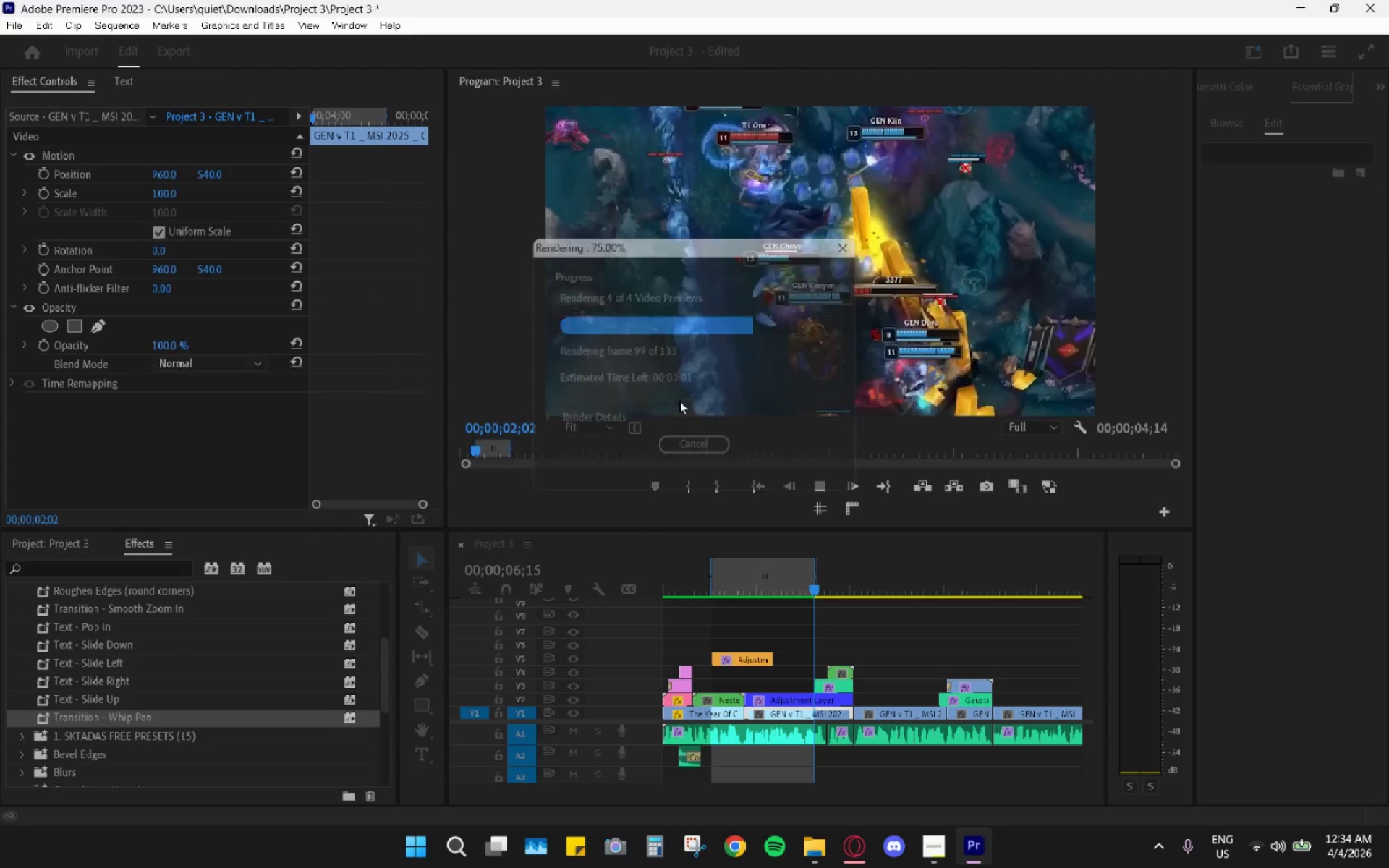 
key(Space)
 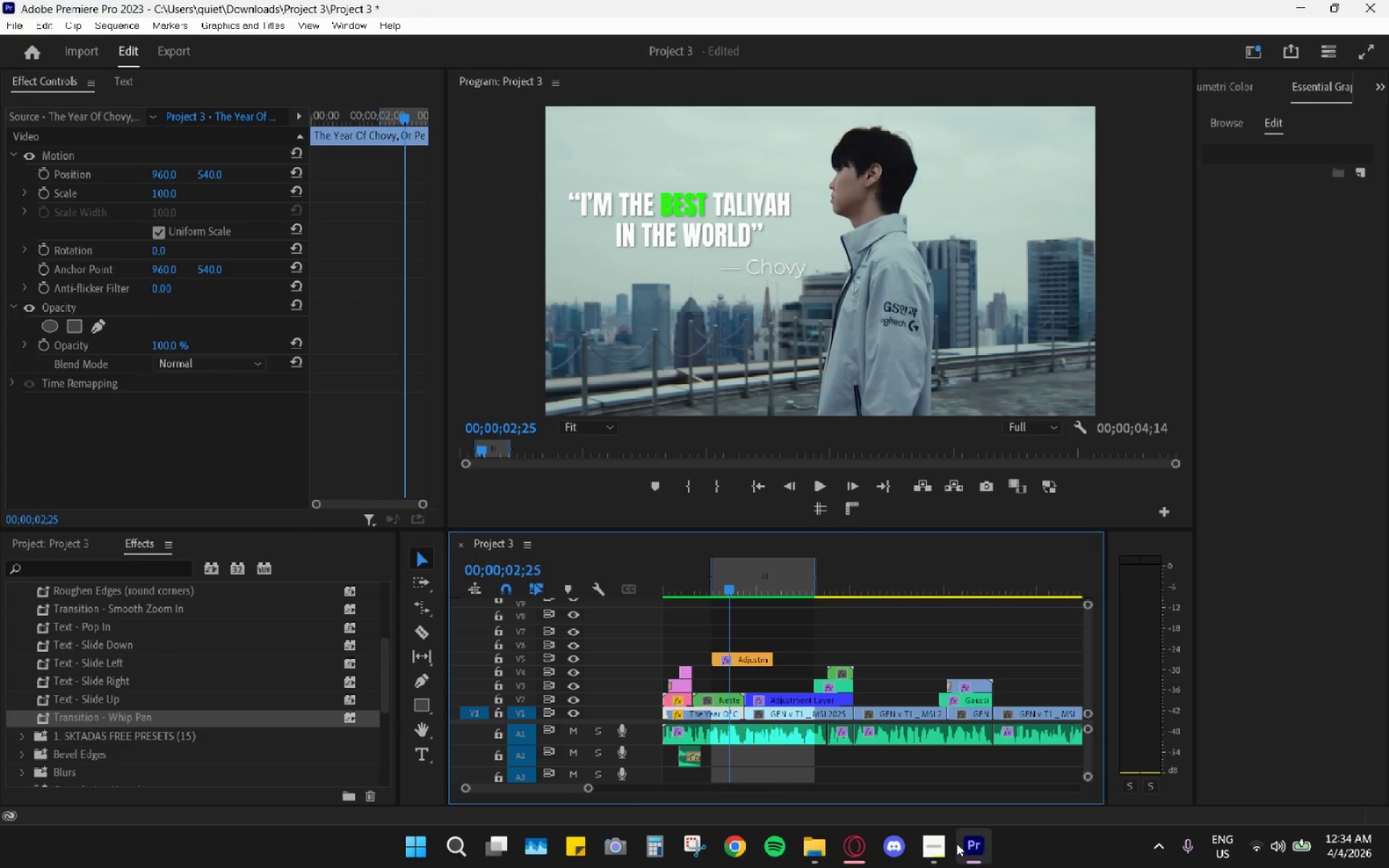 
left_click([940, 843])